 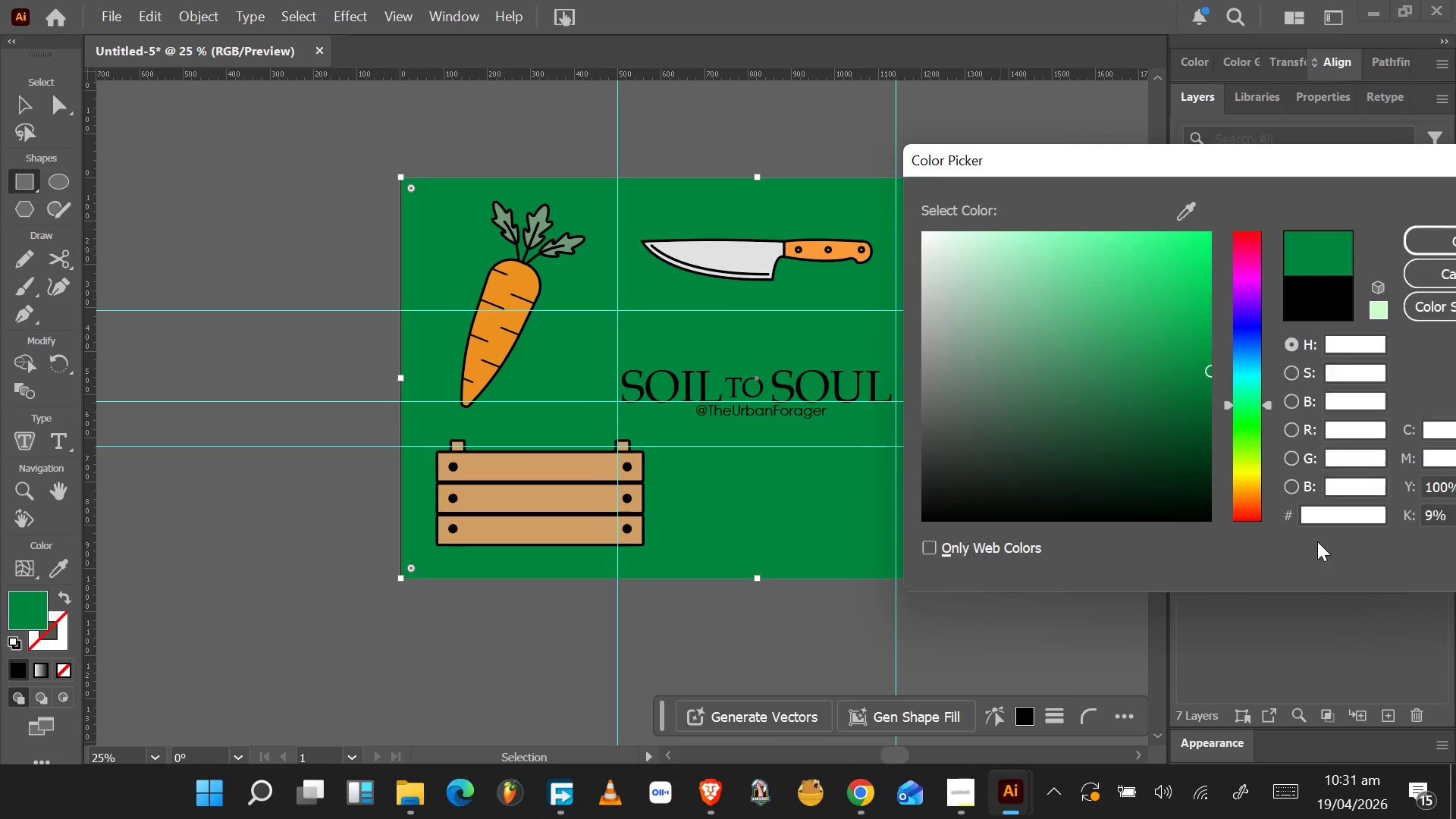 
left_click([1351, 518])
 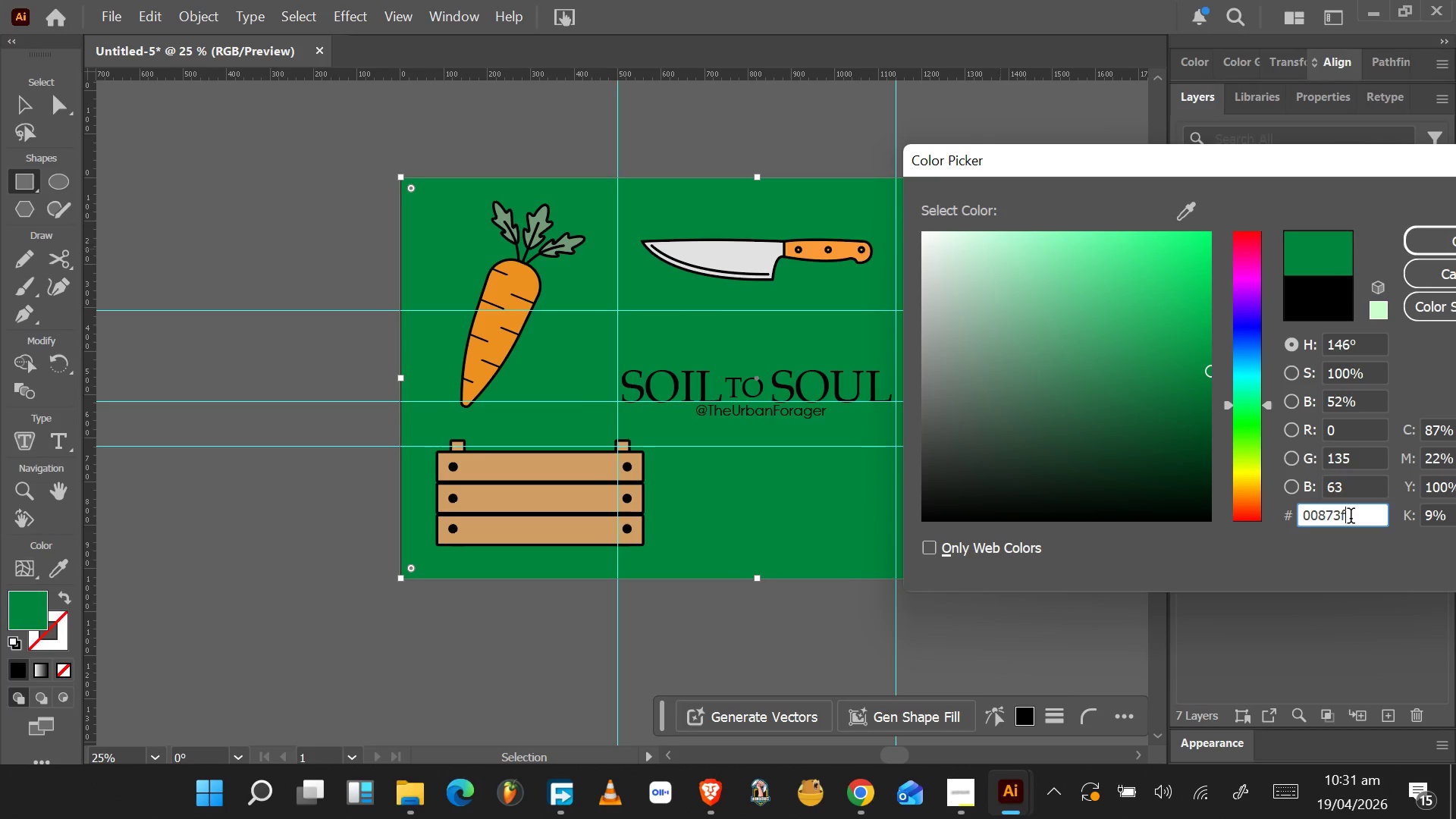 
key(Backspace)
key(Backspace)
type(2B)
 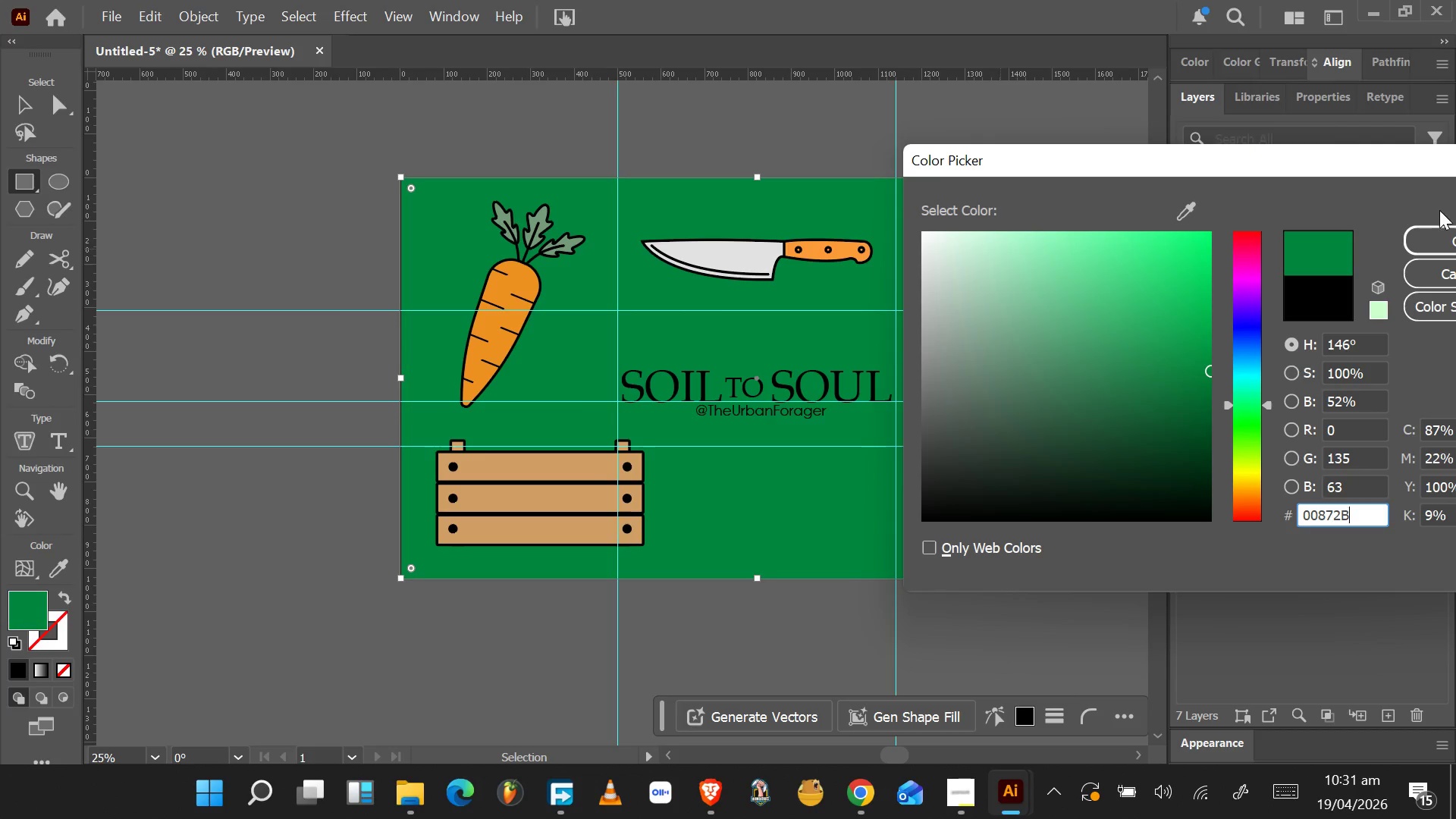 
left_click([1442, 228])
 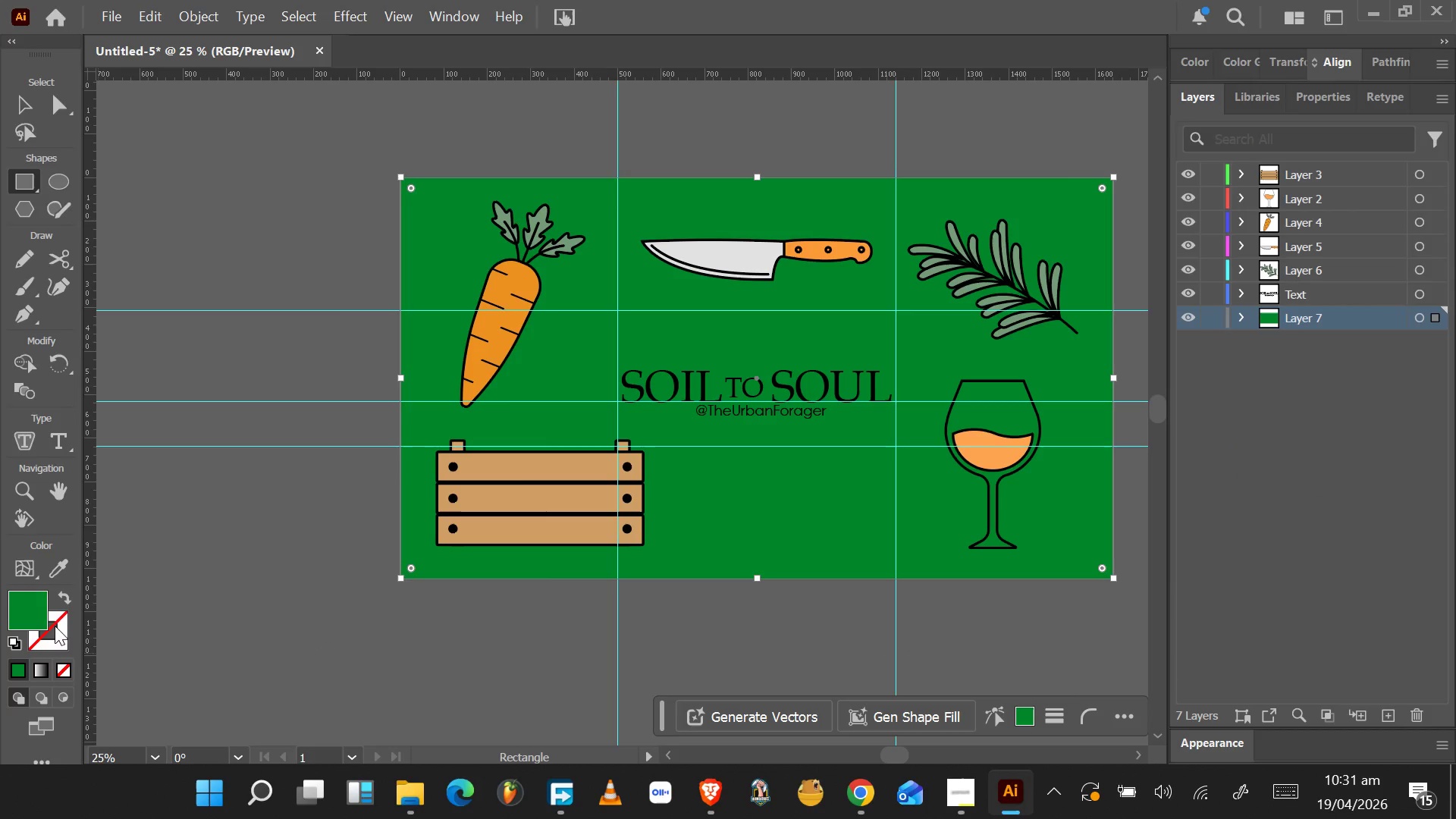 
double_click([39, 614])
 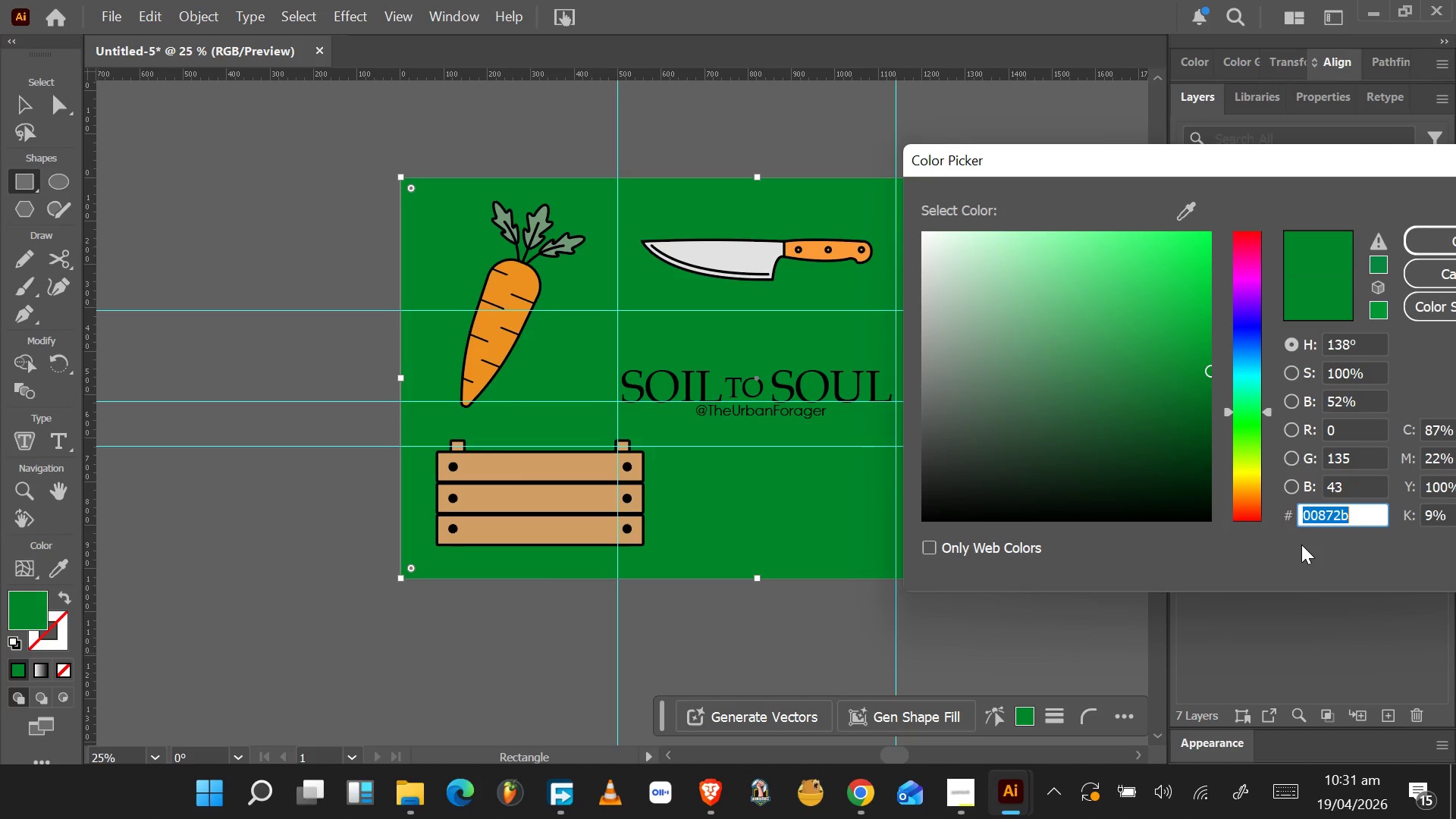 
key(Alt+Tab)
 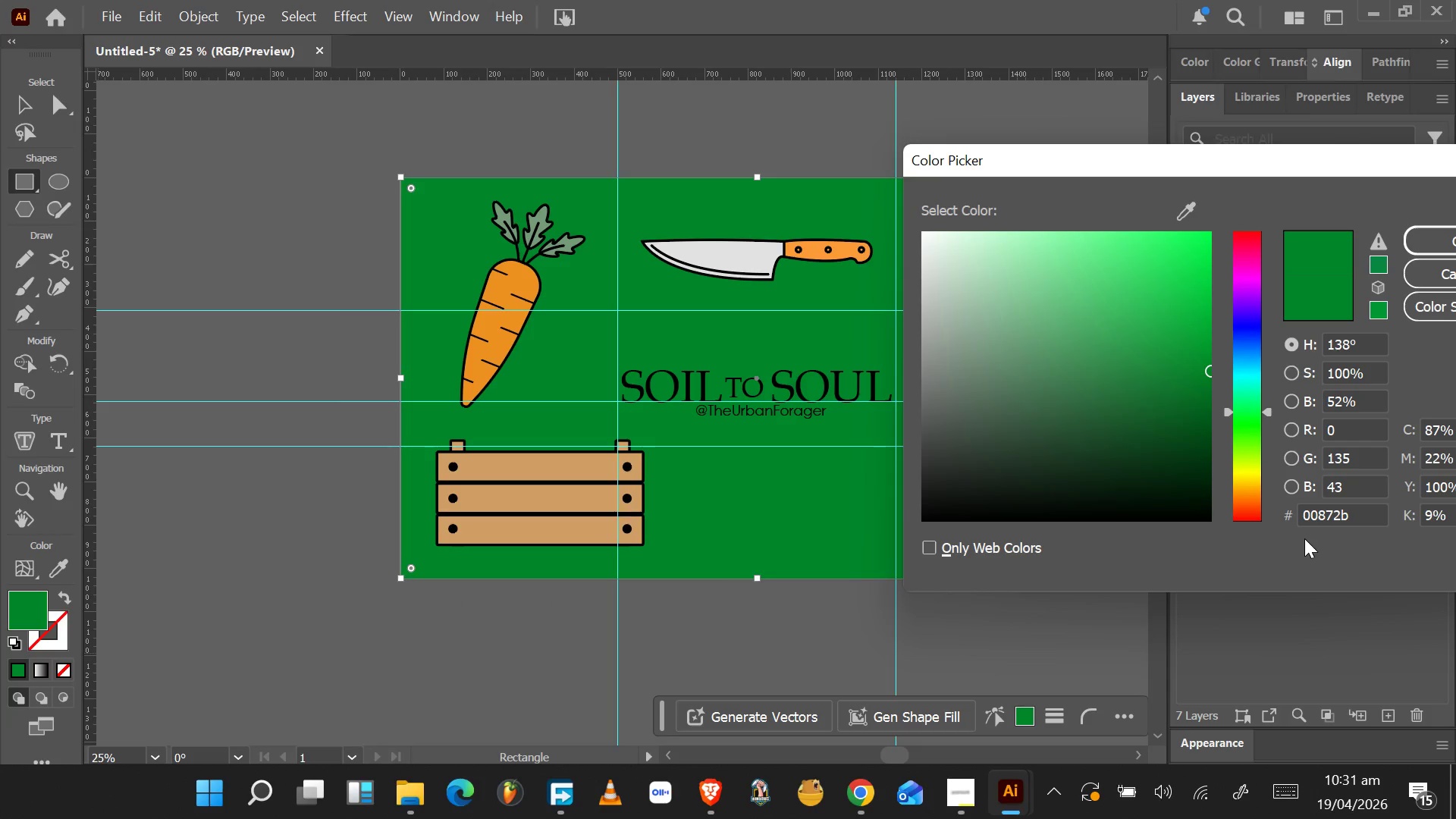 
key(Alt+Tab)
 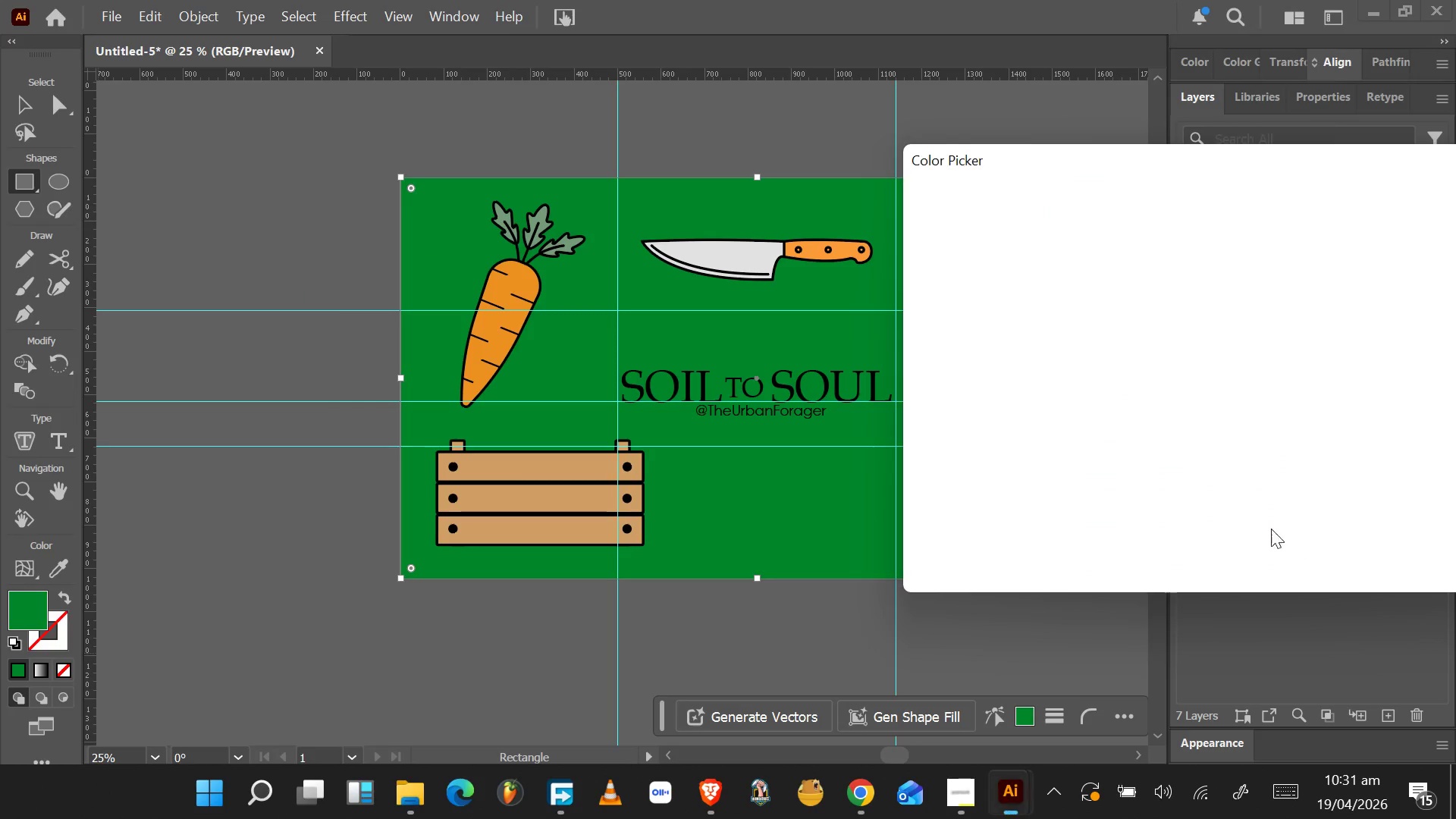 
key(Alt+Tab)
 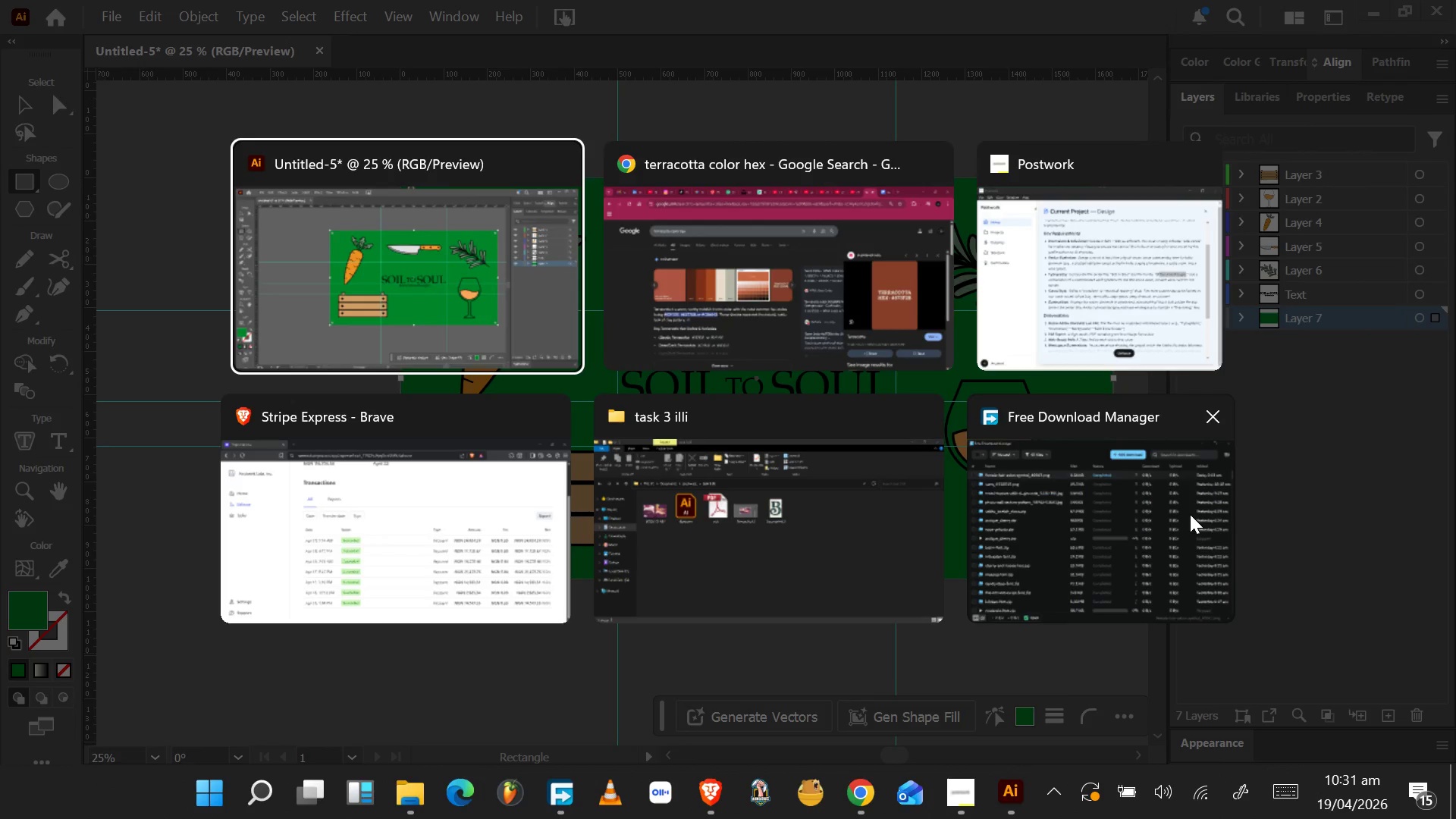 
key(Alt+Tab)
 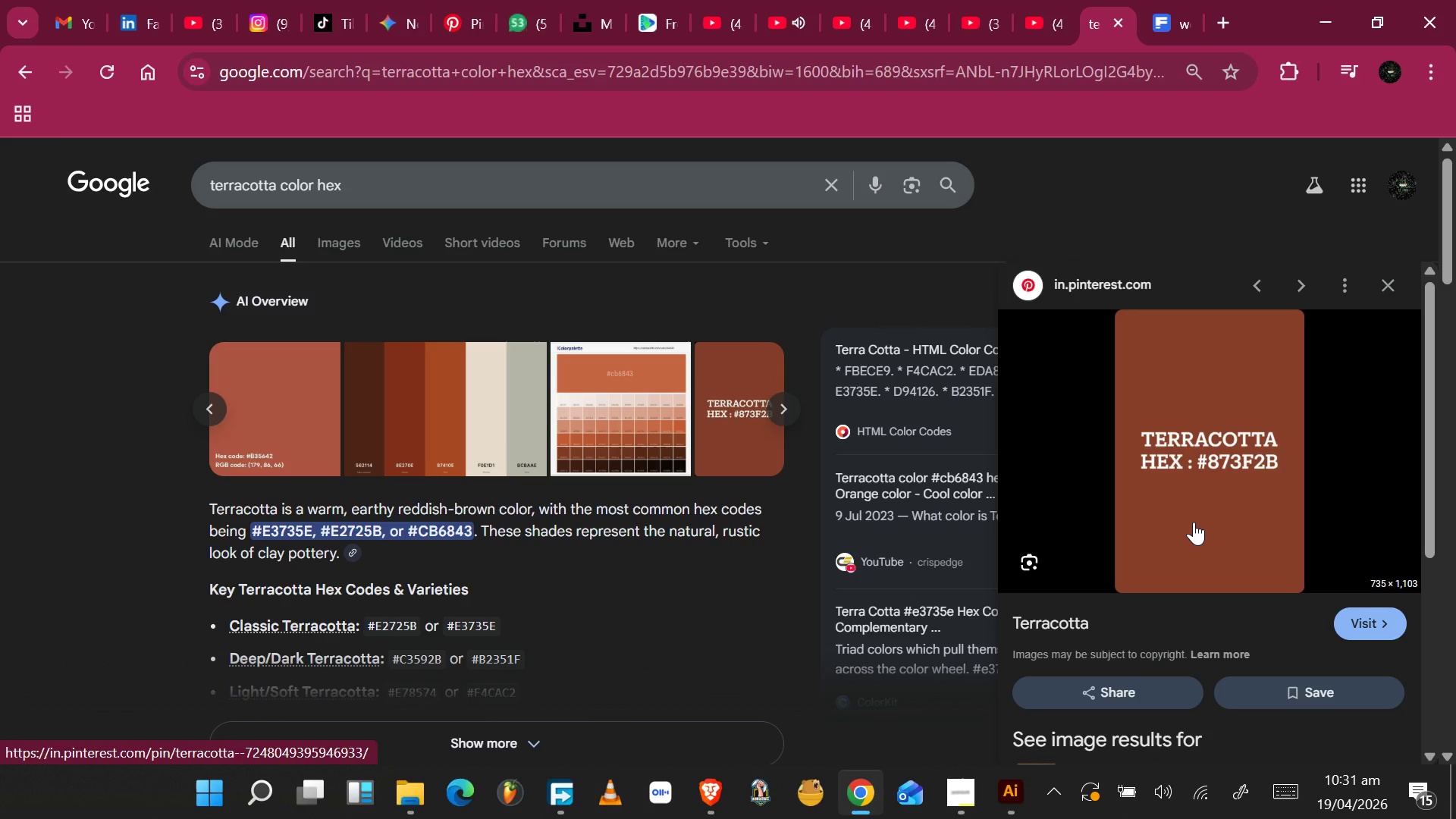 
key(Alt+Tab)
 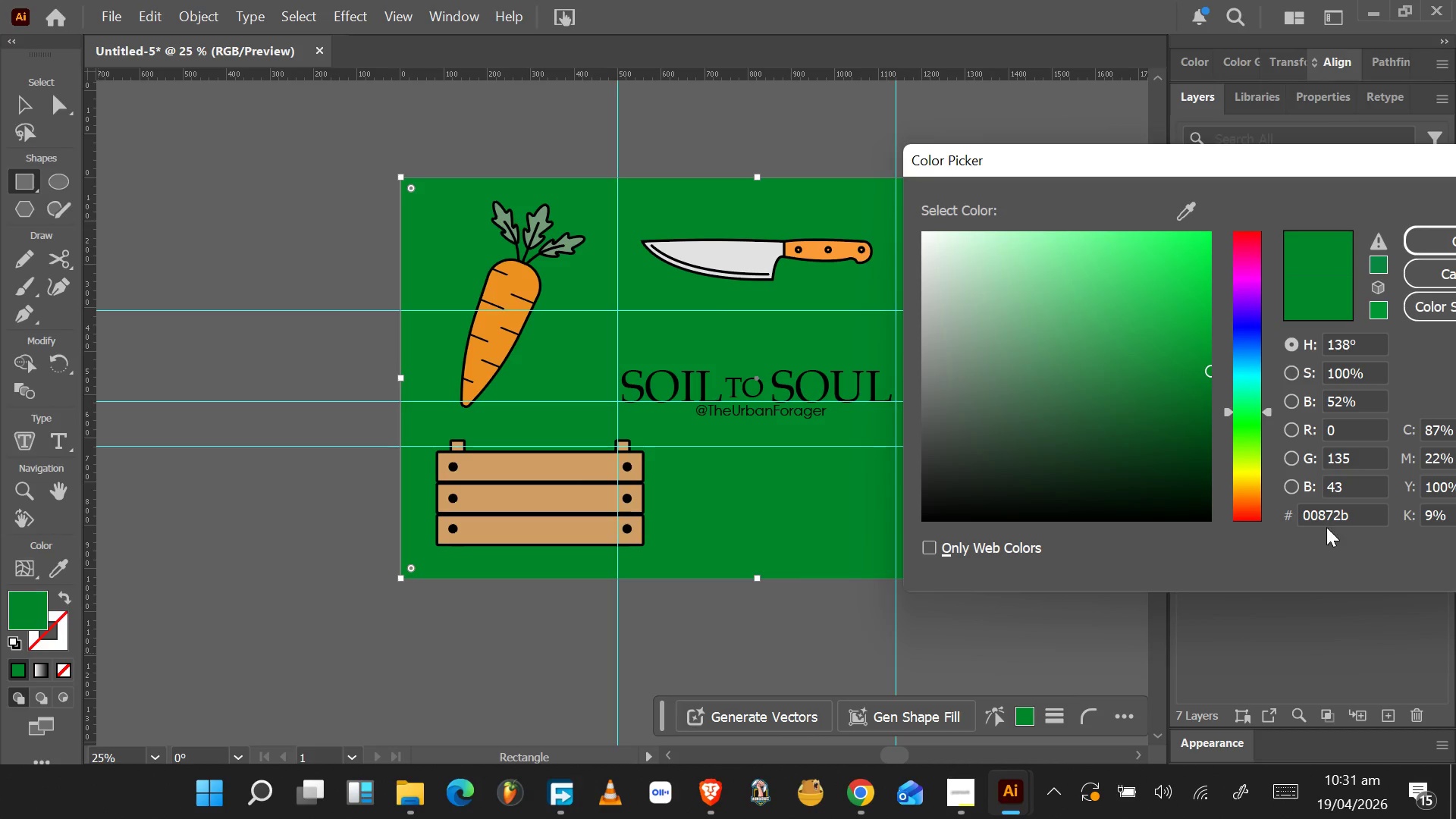 
double_click([1357, 517])
 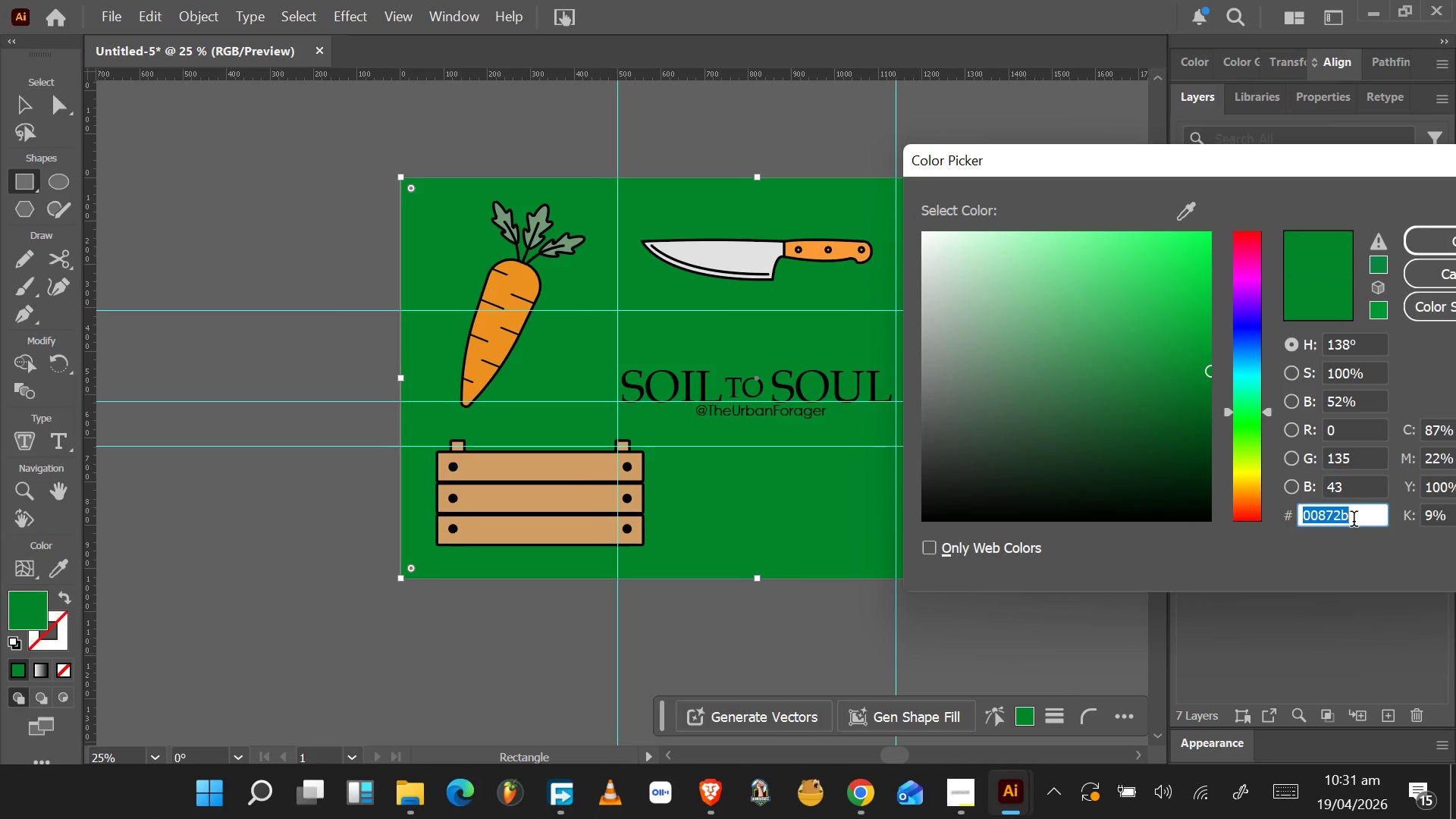 
type(873F2B)
 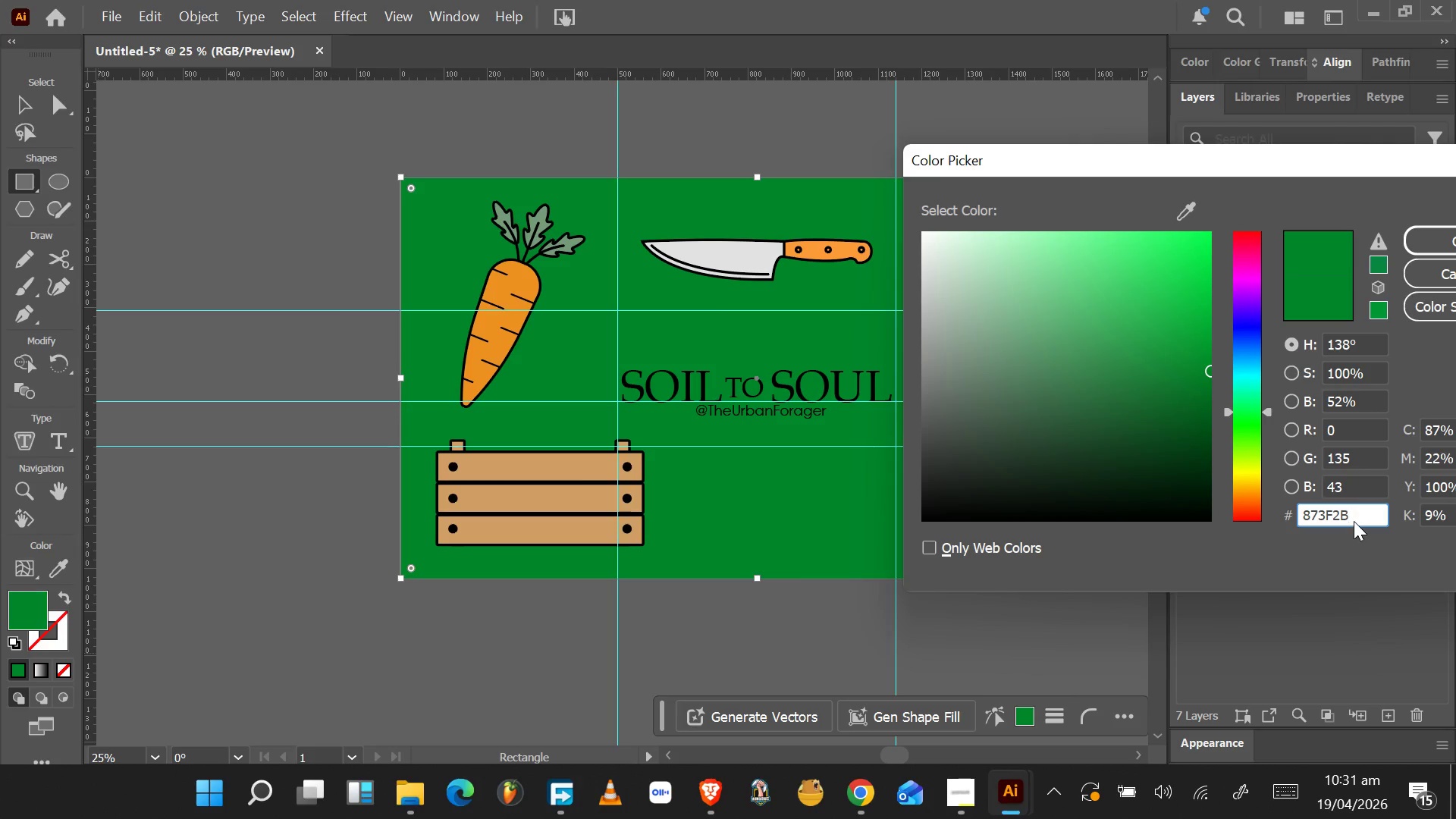 
key(Enter)
 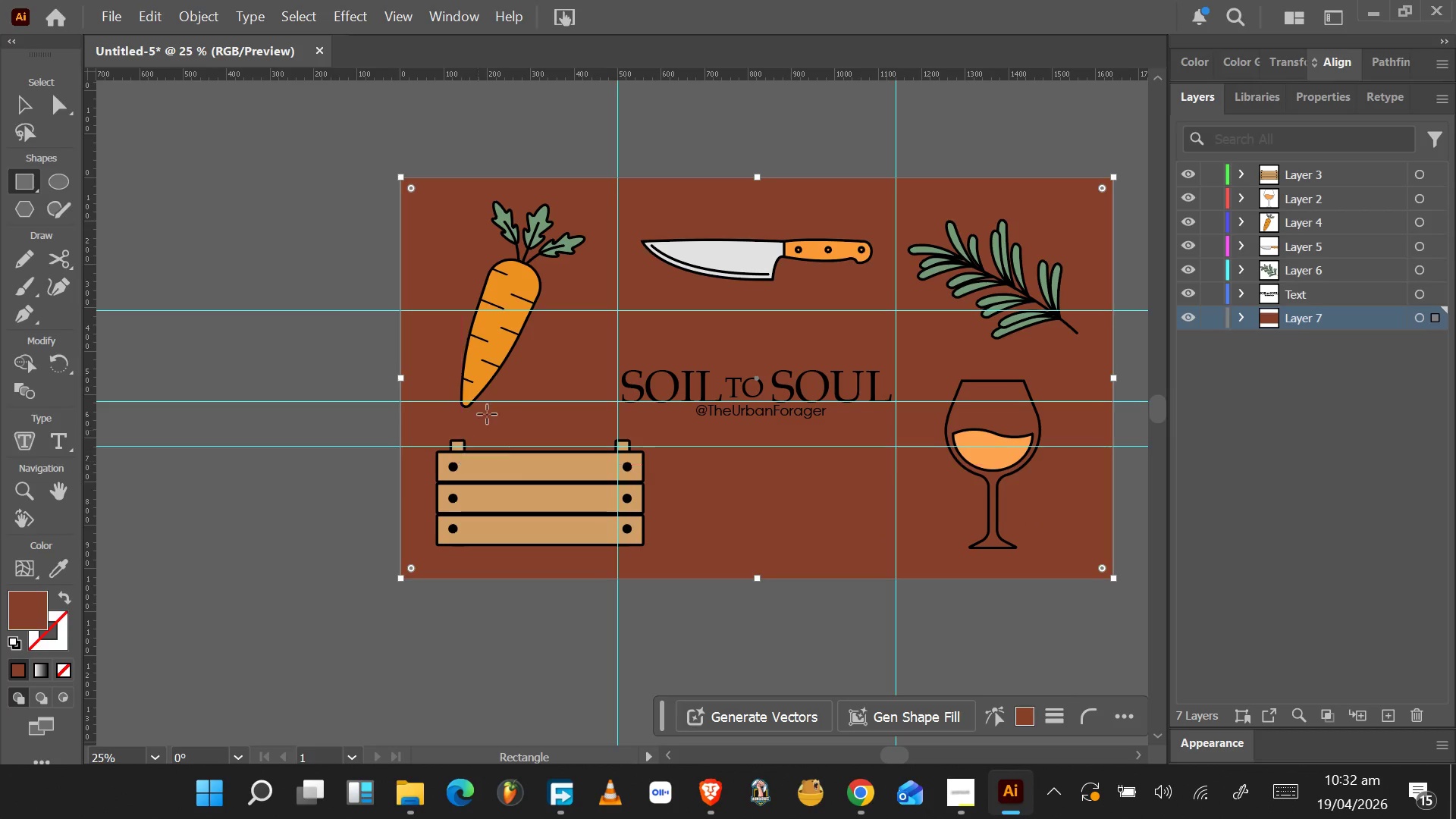 
wait(16.03)
 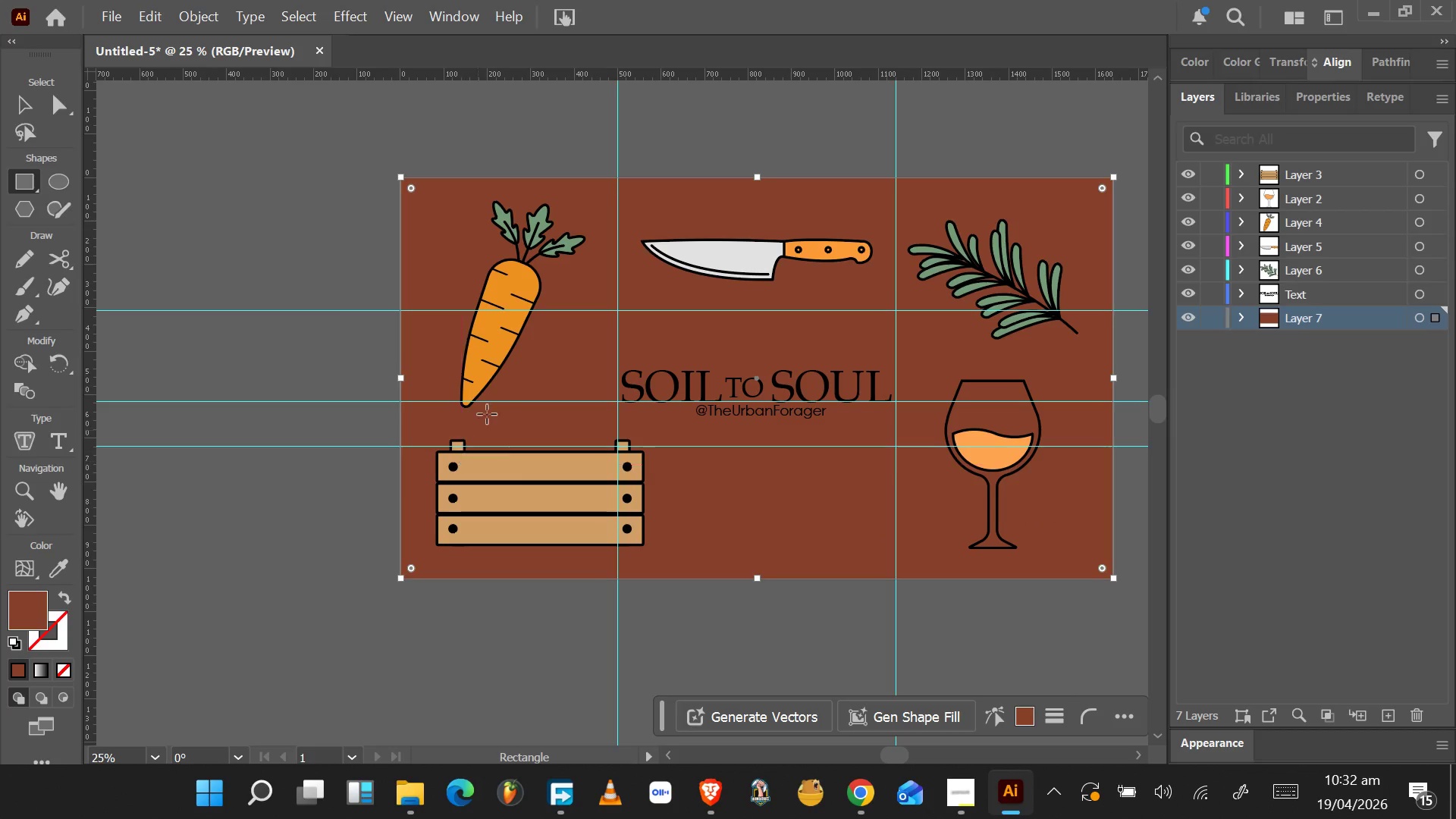 
left_click([30, 106])
 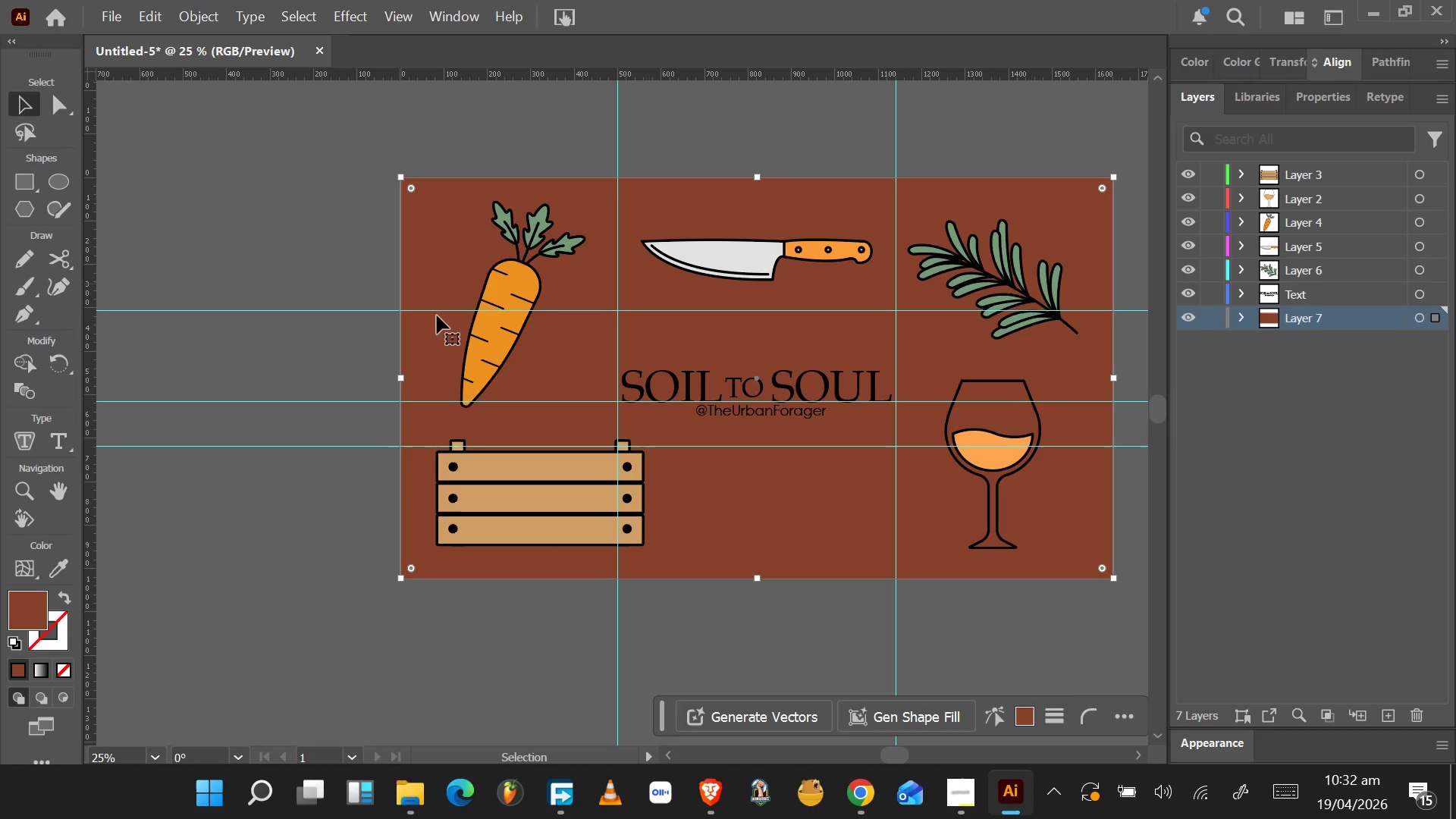 
left_click([494, 344])
 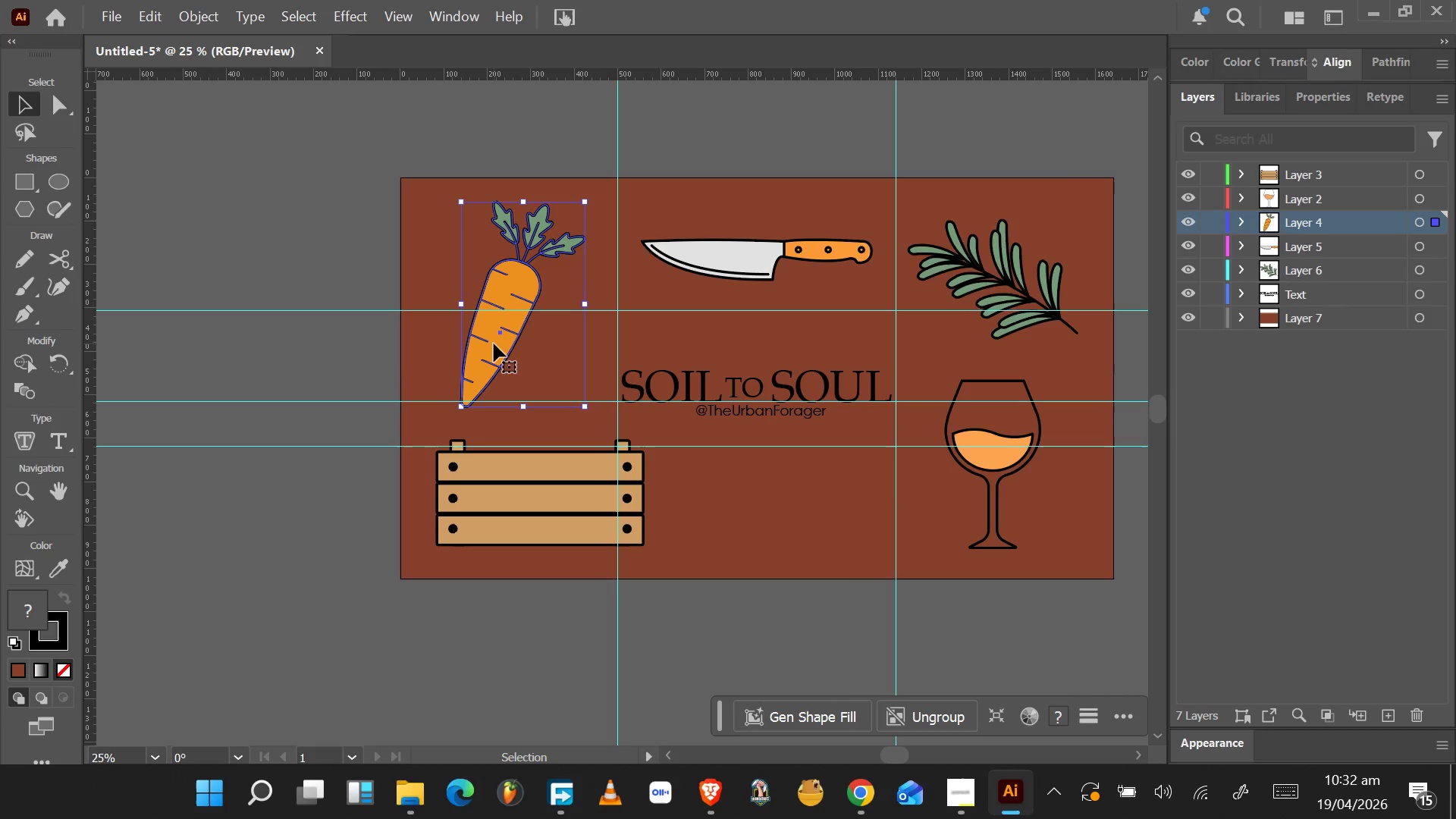 
double_click([494, 344])
 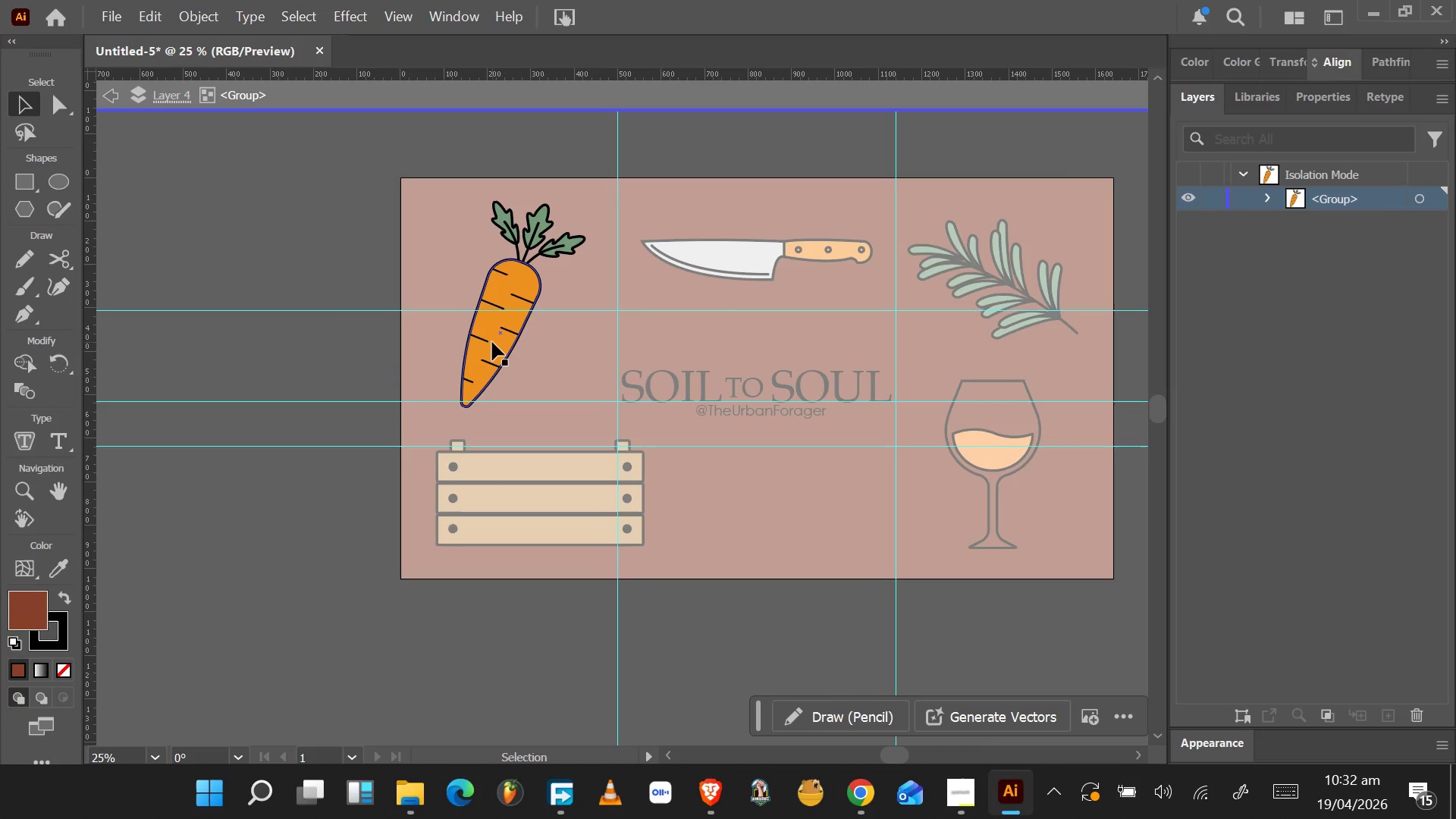 
left_click([491, 342])
 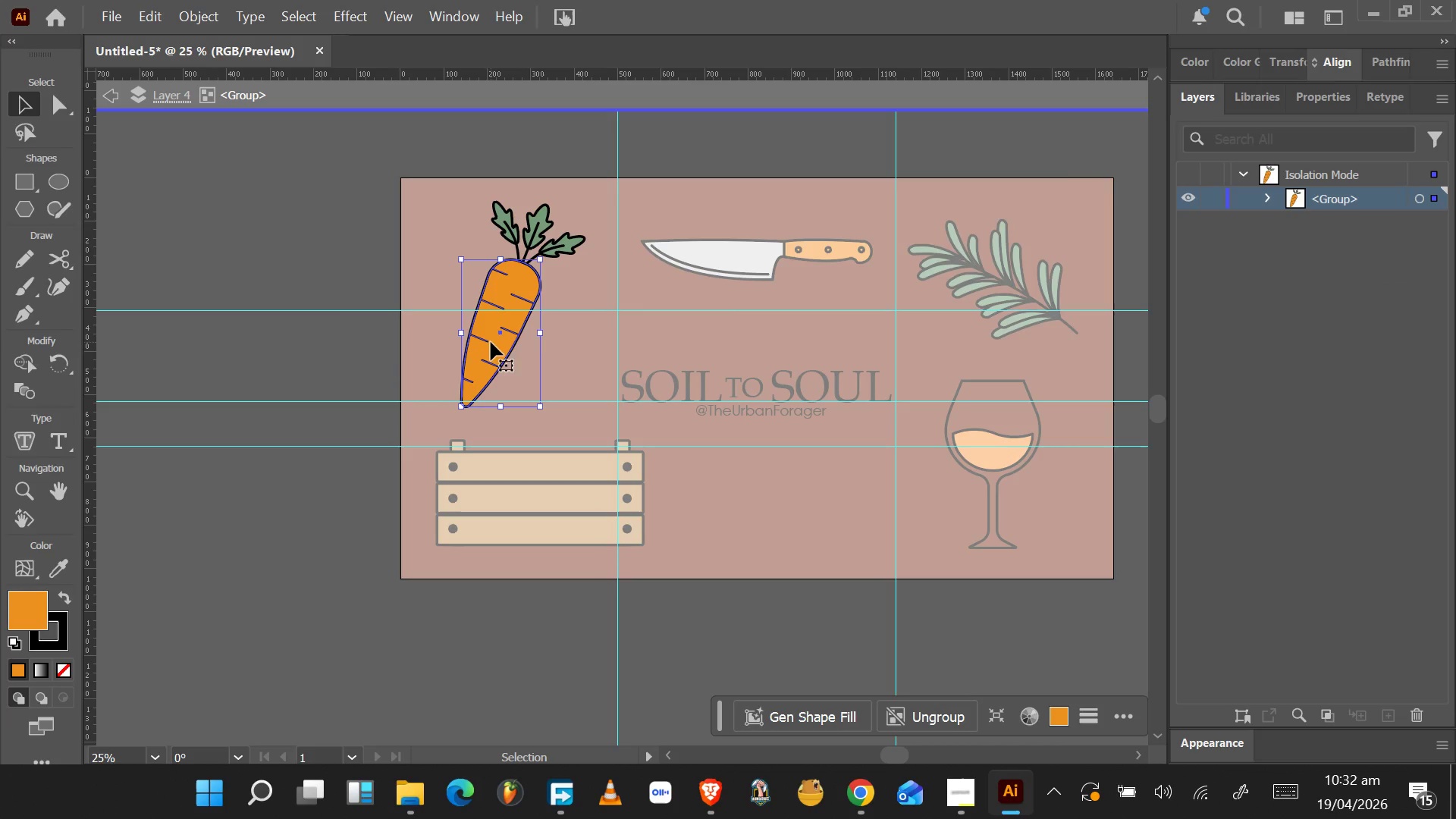 
key(Alt+Tab)
 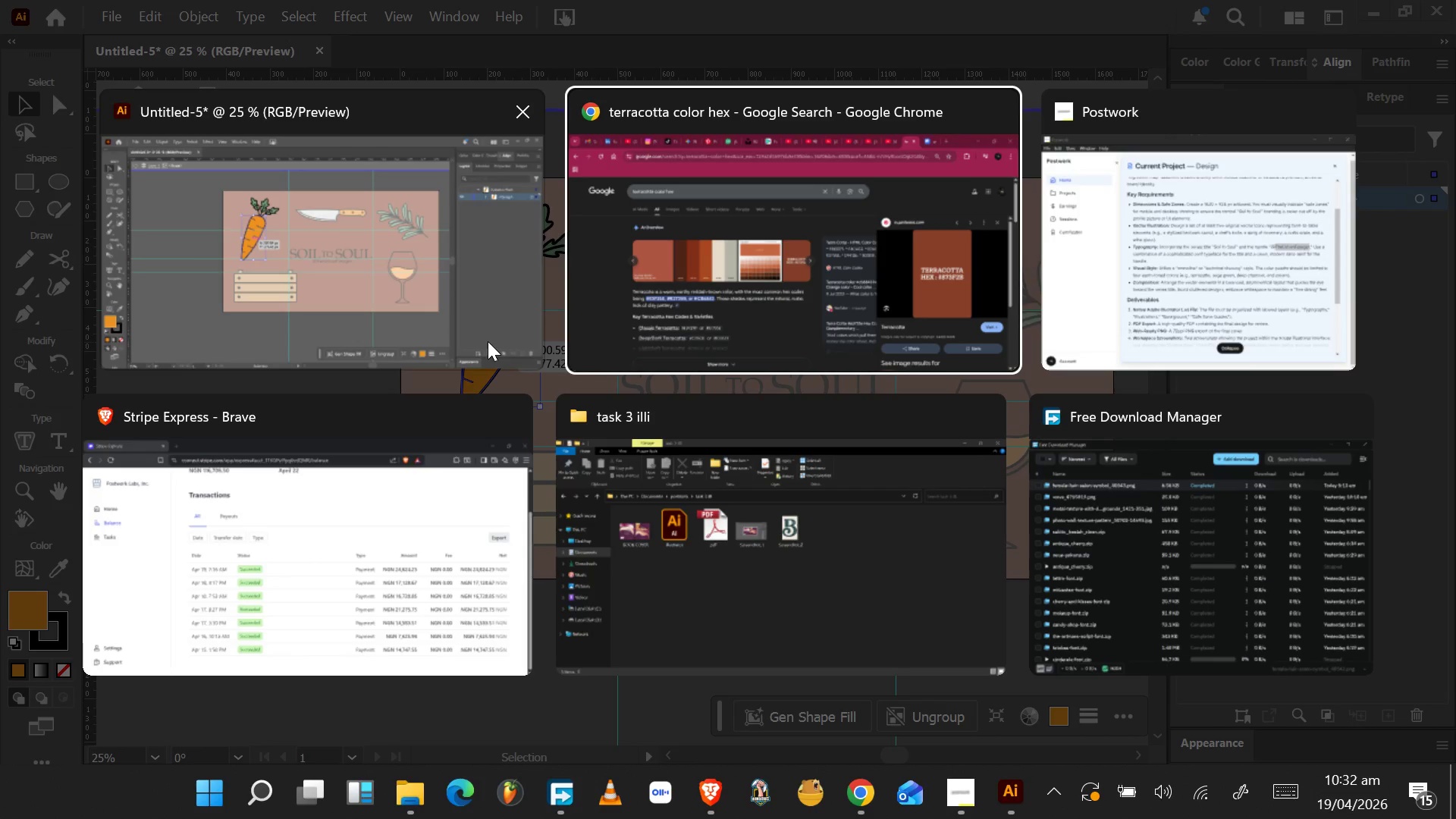 
key(Alt+Tab)